 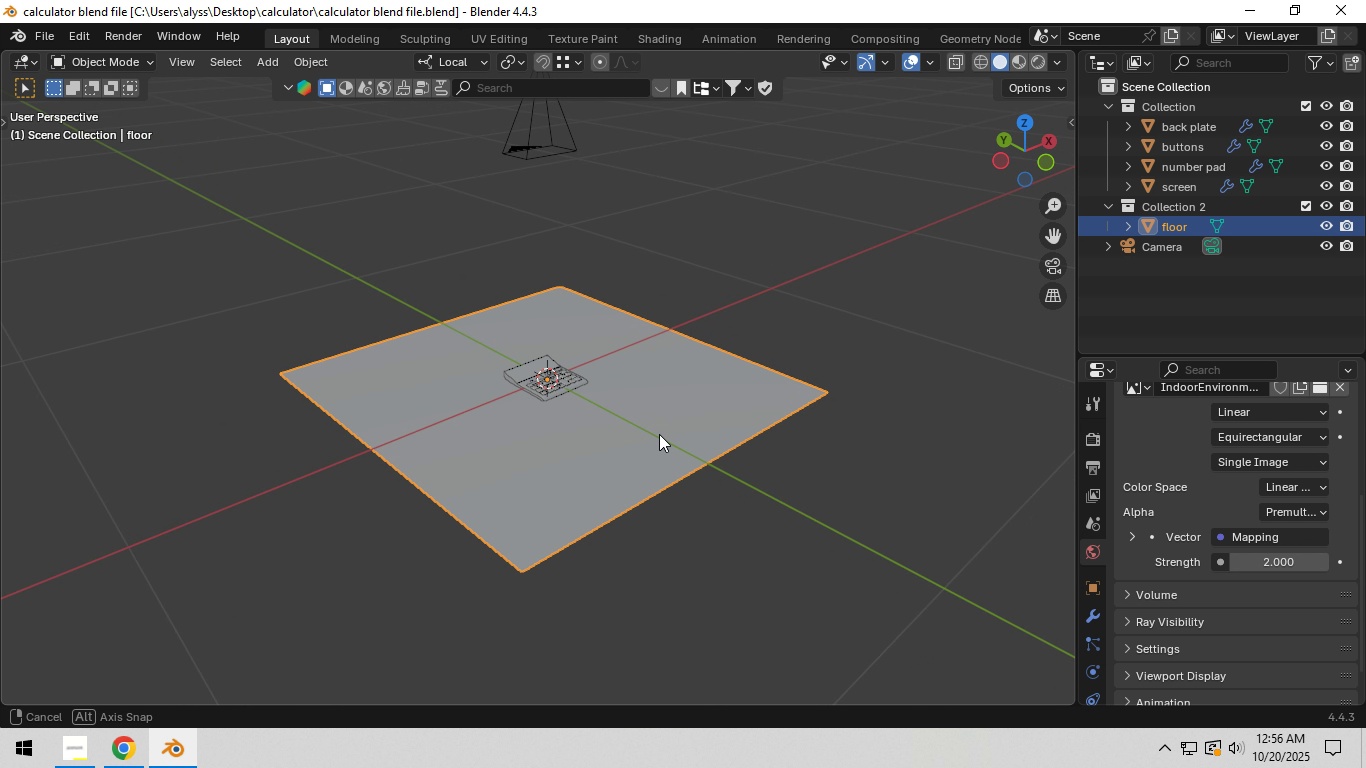 
hold_key(key=ShiftLeft, duration=0.49)
 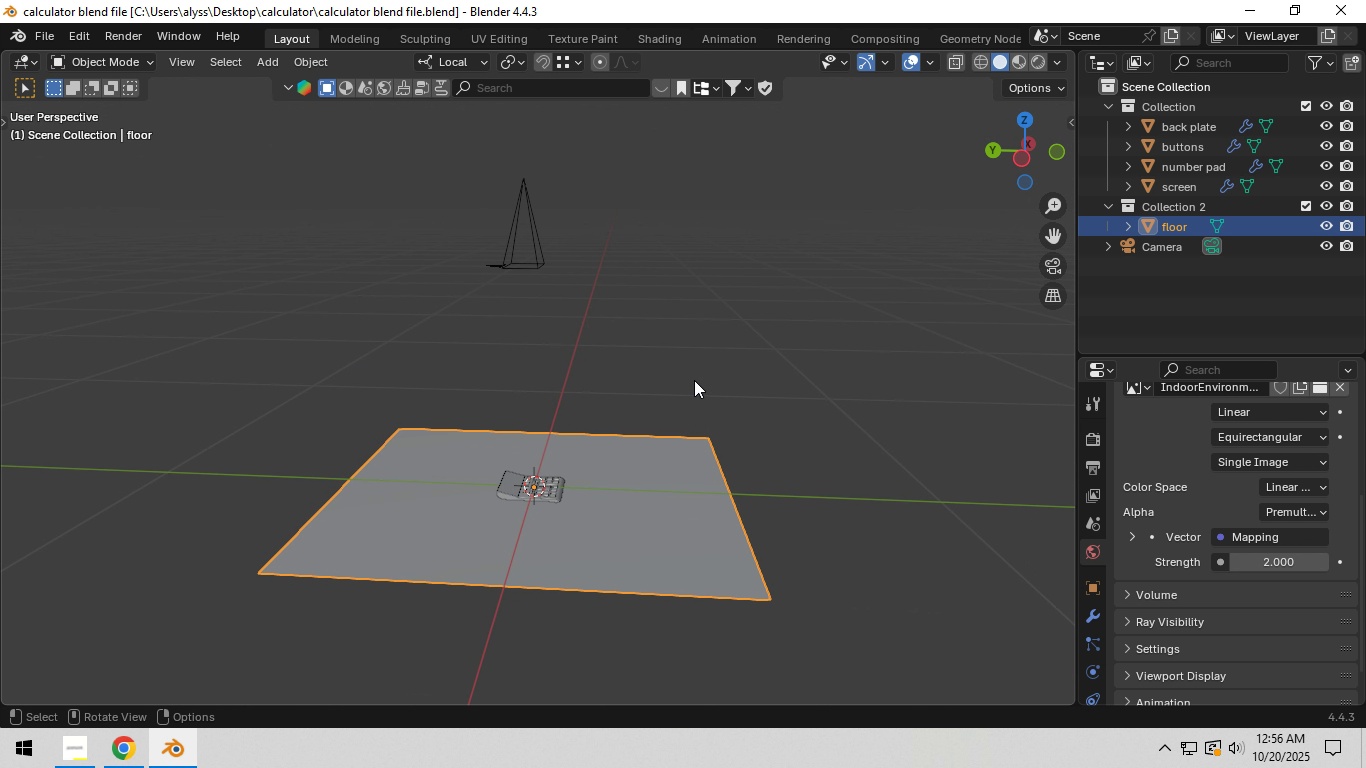 
key(Backquote)
 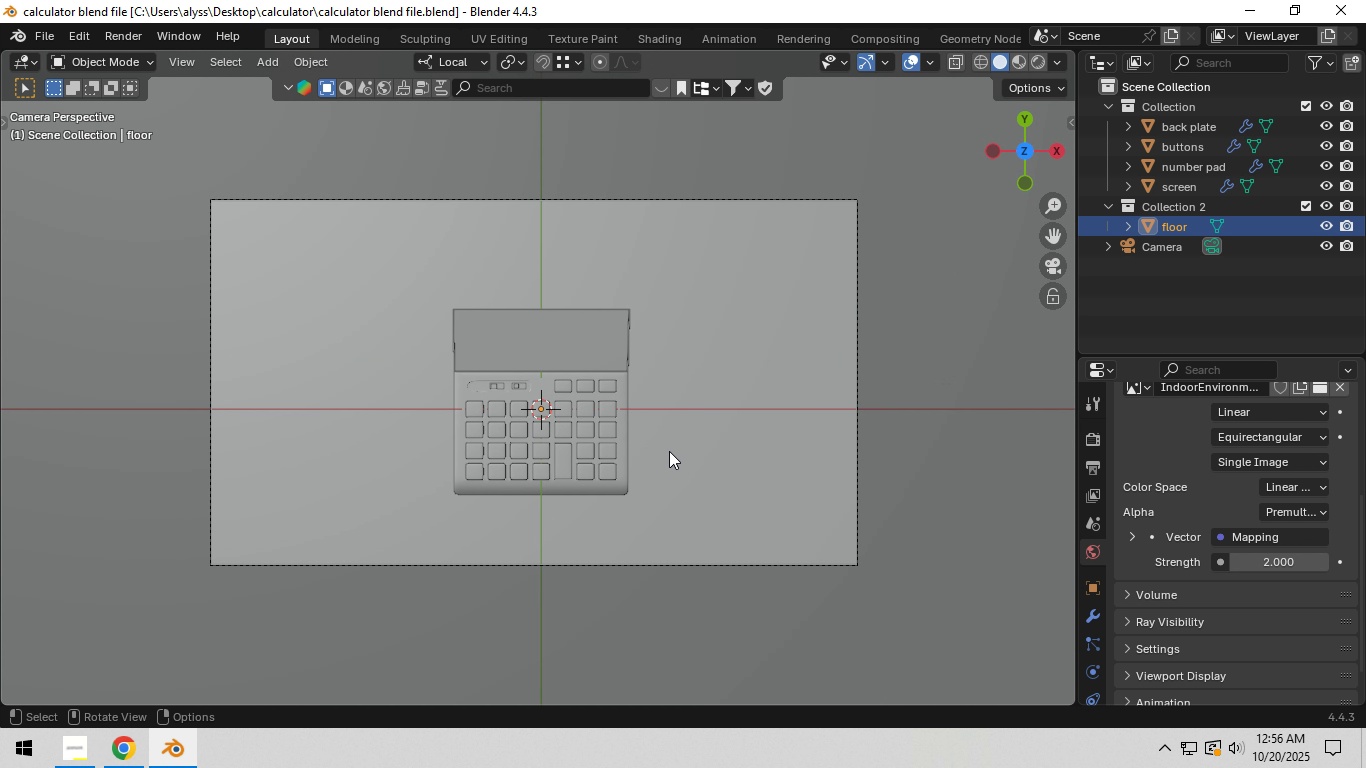 
scroll: coordinate [1102, 527], scroll_direction: up, amount: 3.0
 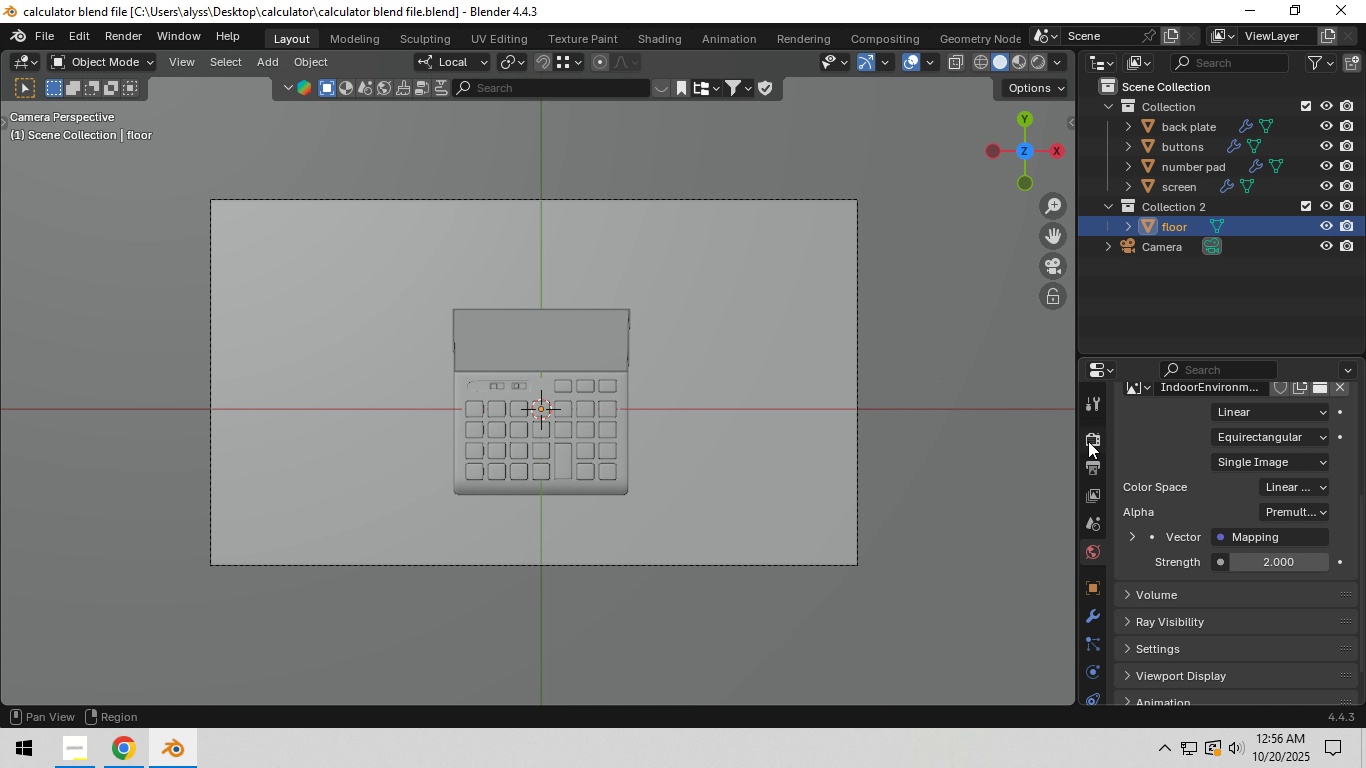 
left_click([1088, 441])
 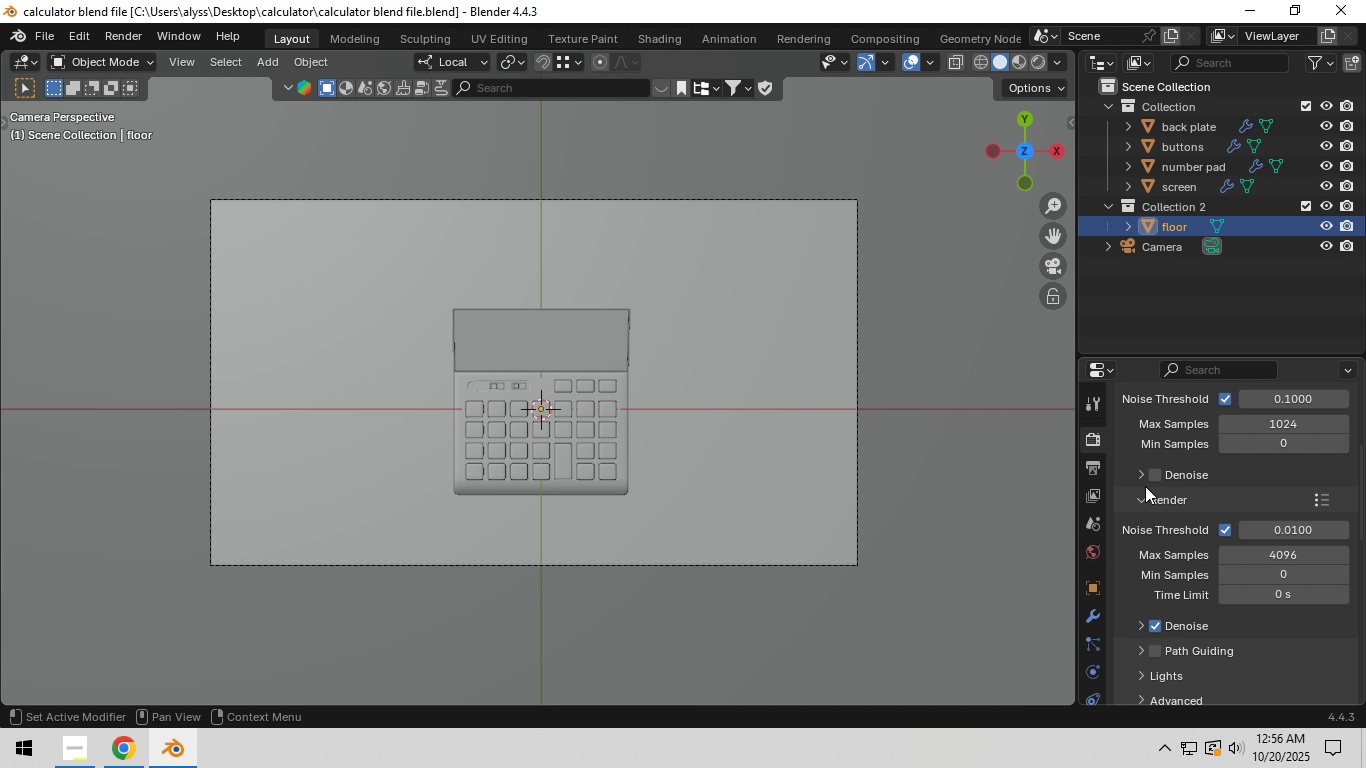 
left_click([1263, 556])
 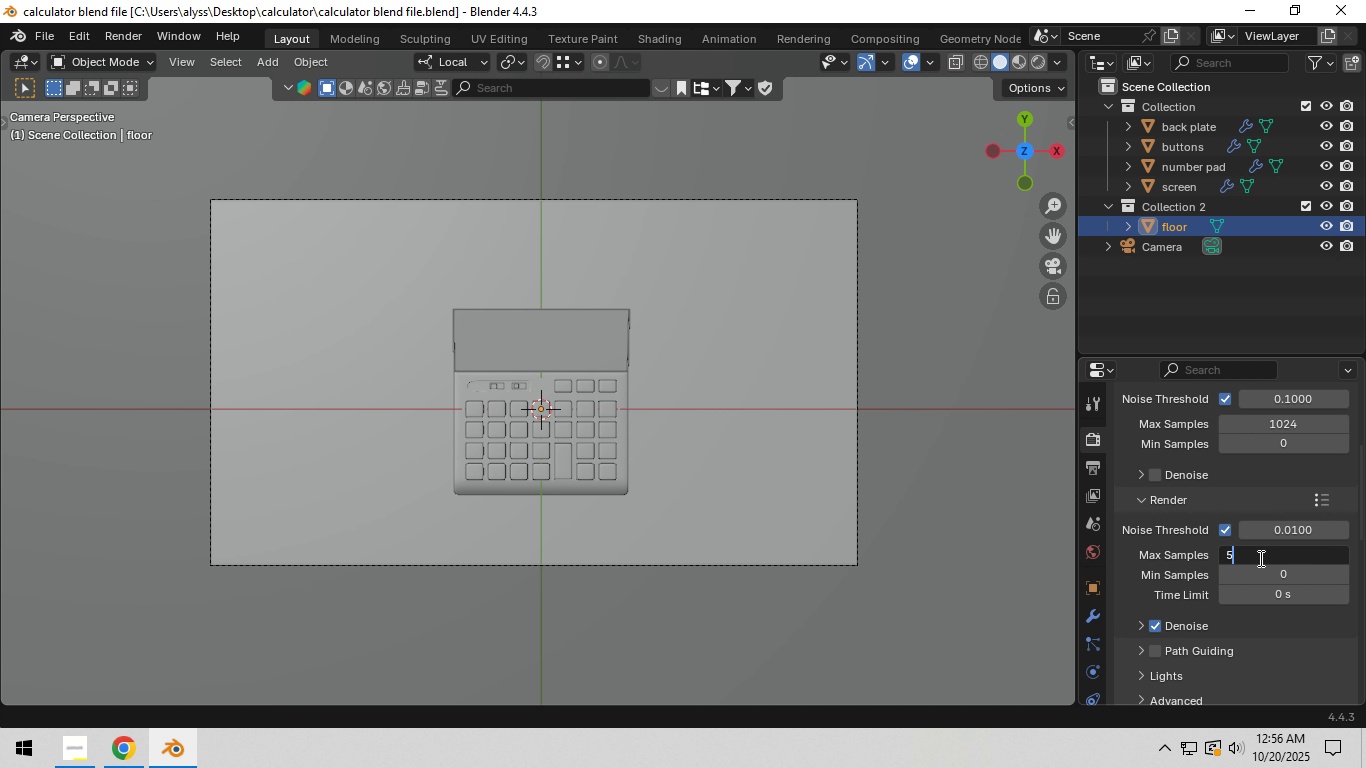 
key(Numpad5)
 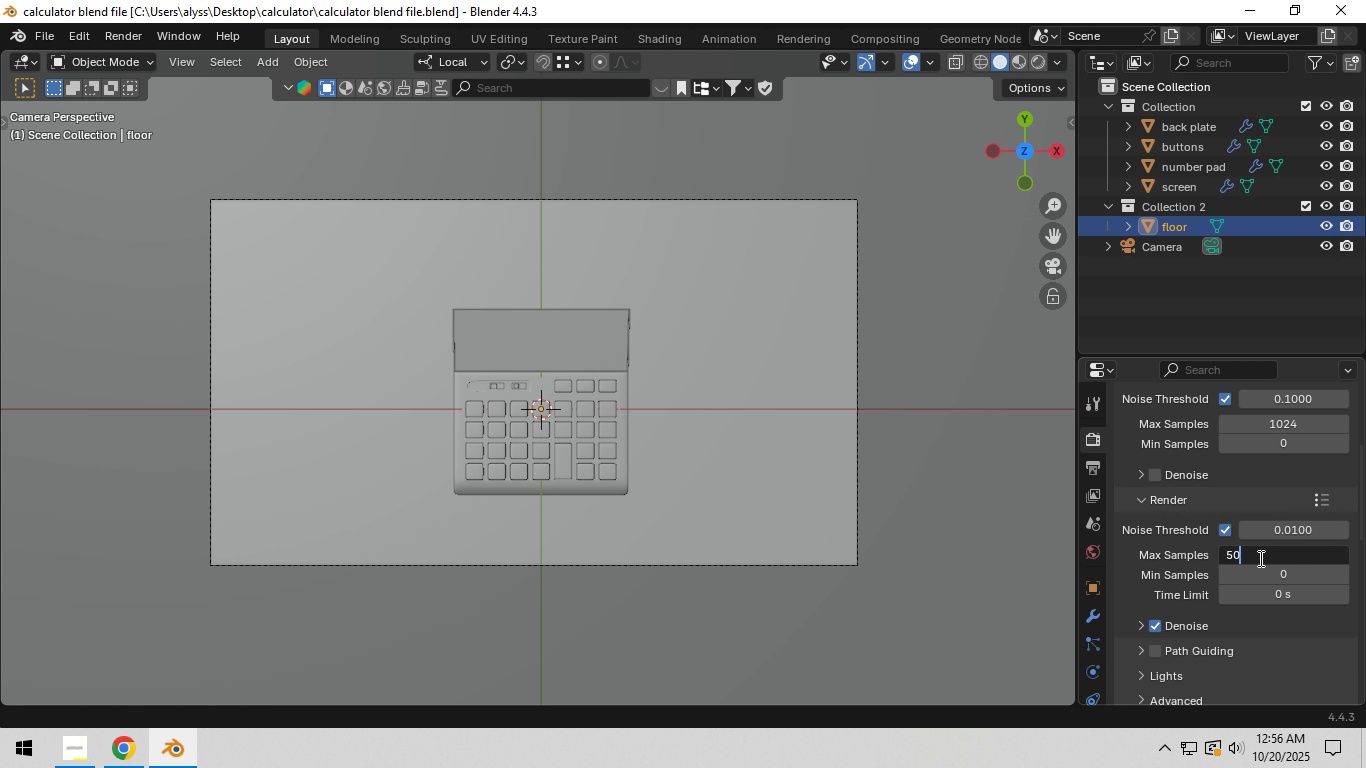 
key(Numpad0)
 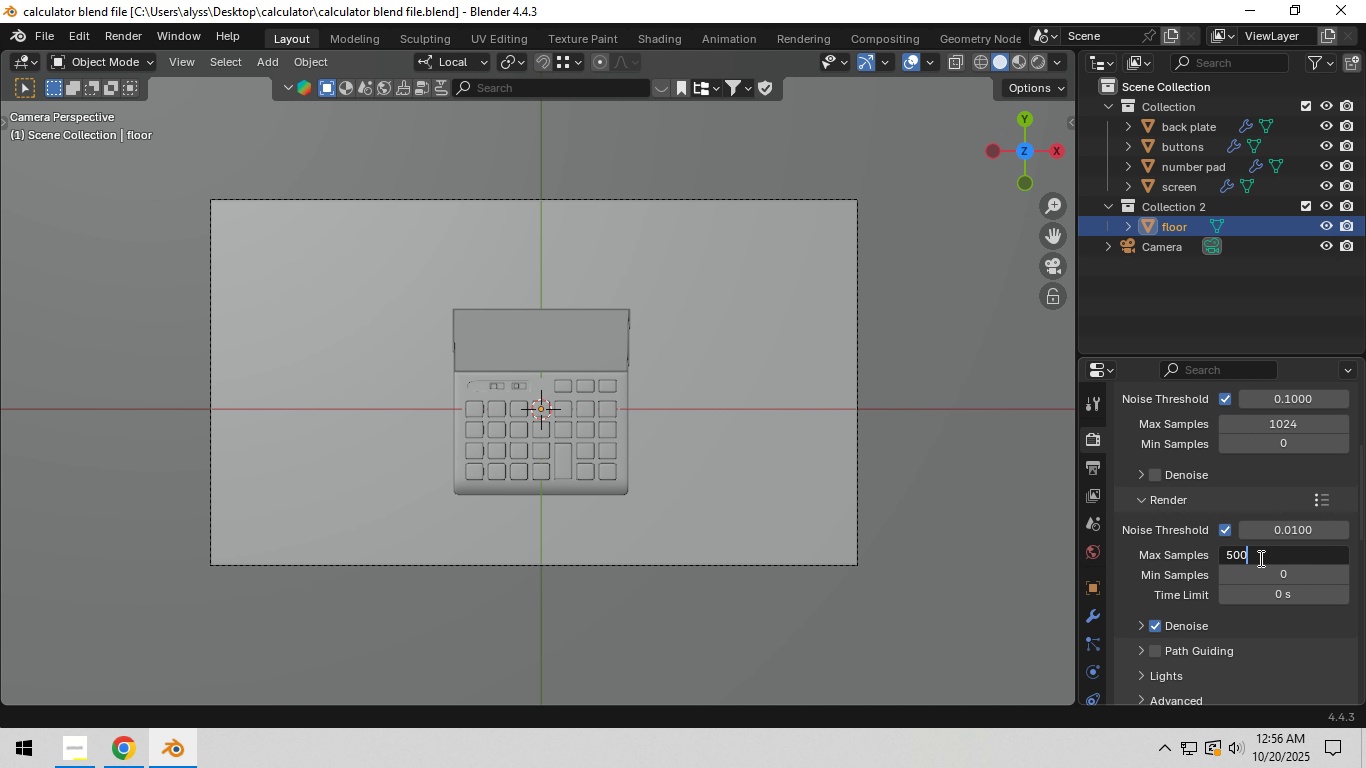 
key(Numpad0)
 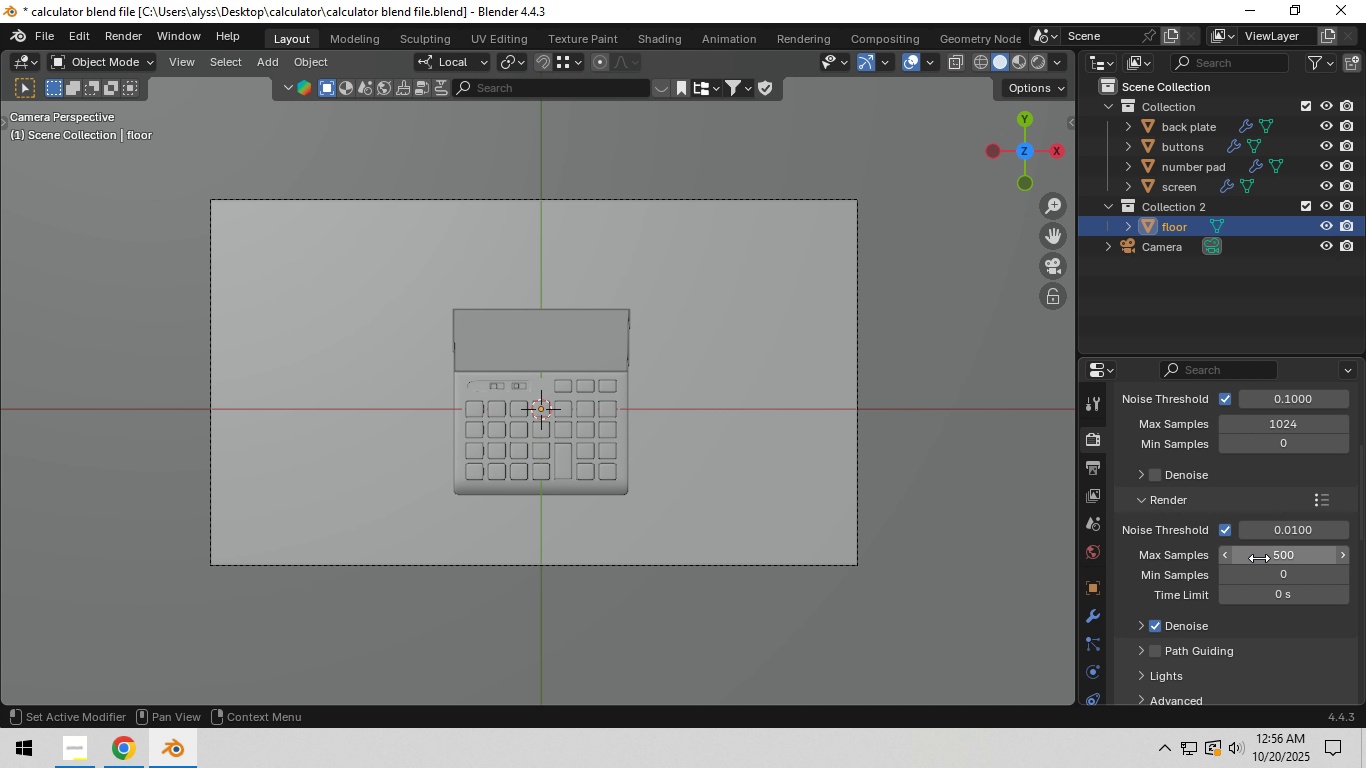 
key(NumpadEnter)
 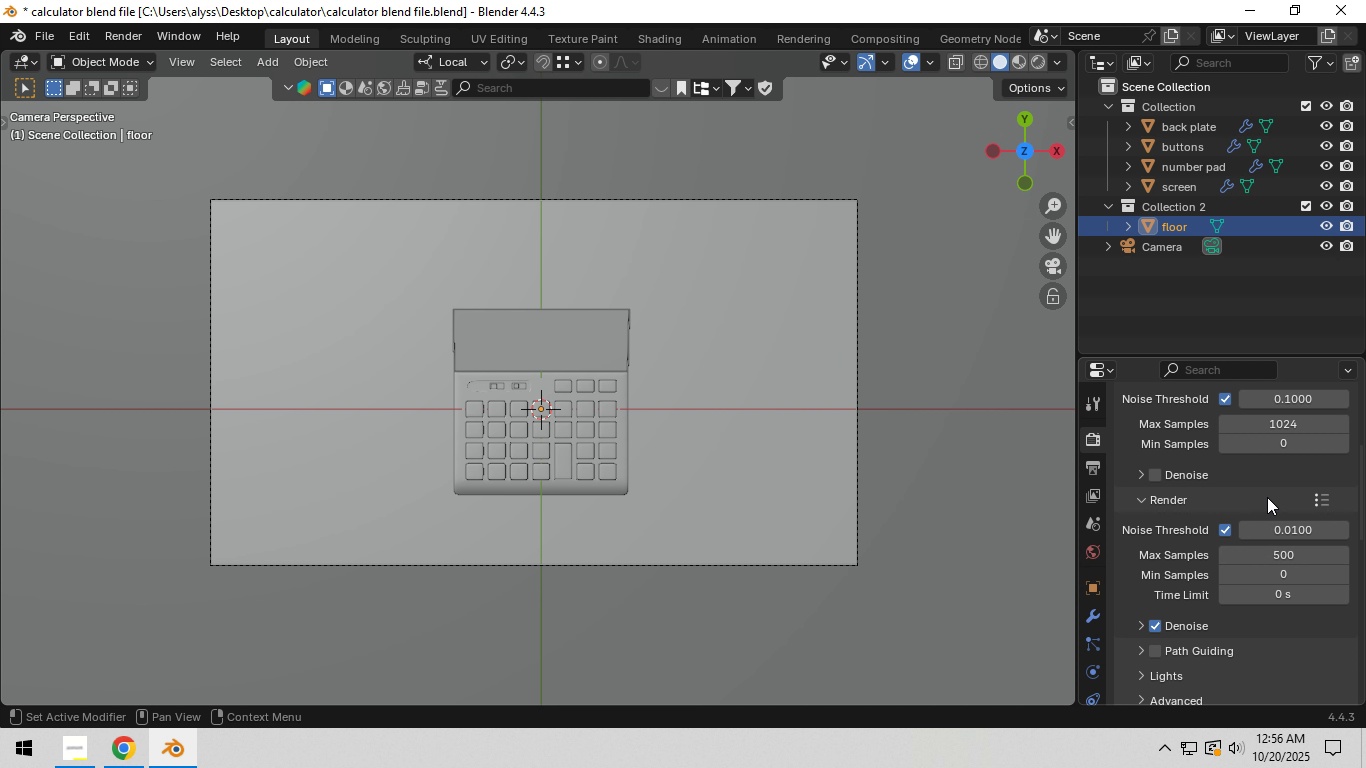 
scroll: coordinate [1277, 533], scroll_direction: up, amount: 6.0
 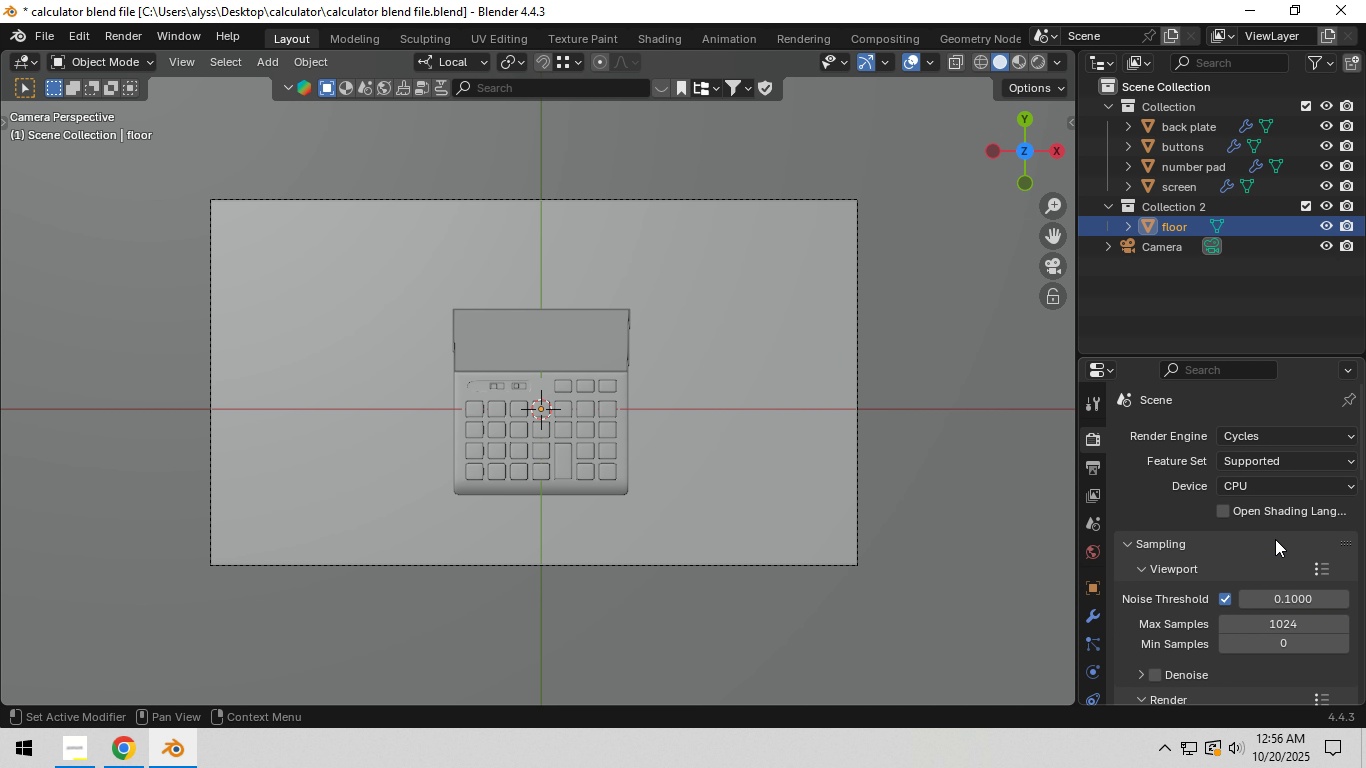 
scroll: coordinate [1275, 546], scroll_direction: down, amount: 4.0
 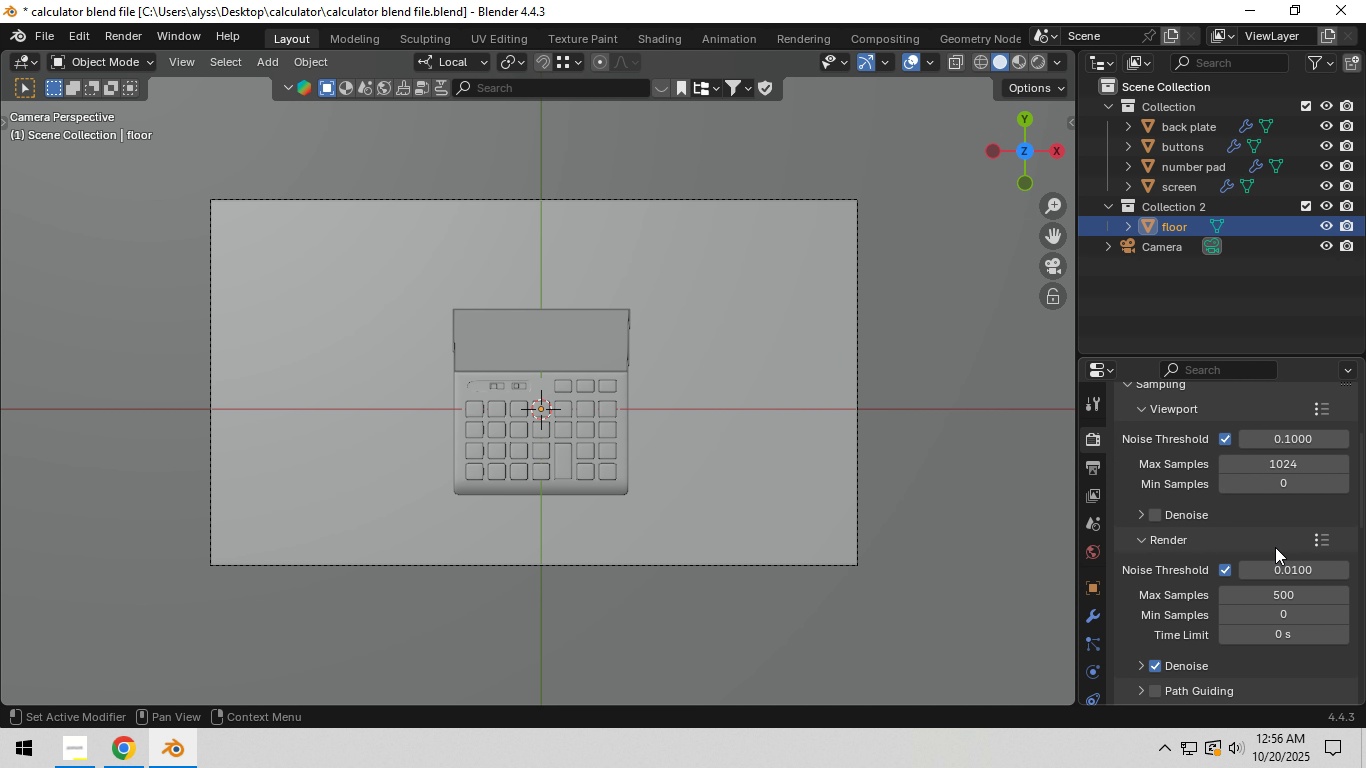 
scroll: coordinate [1276, 549], scroll_direction: up, amount: 3.0
 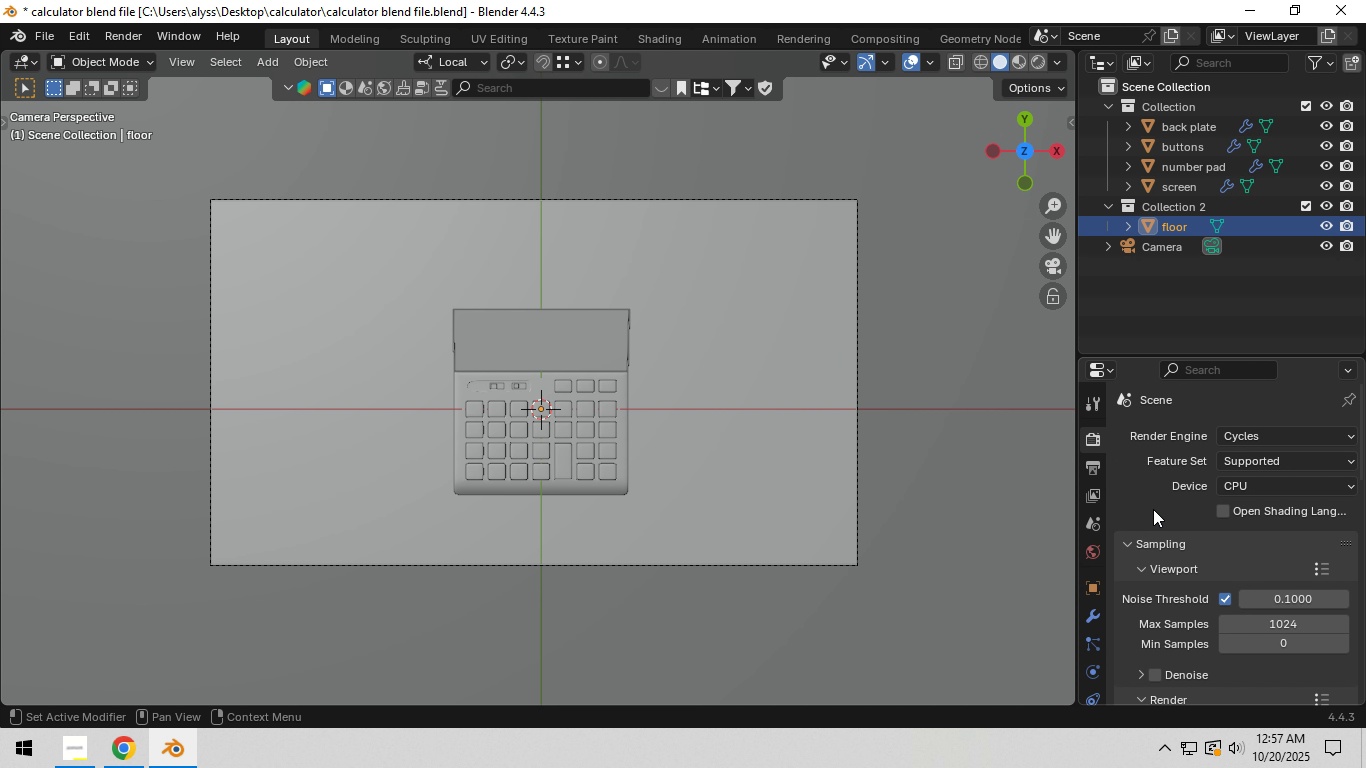 
left_click([1088, 472])
 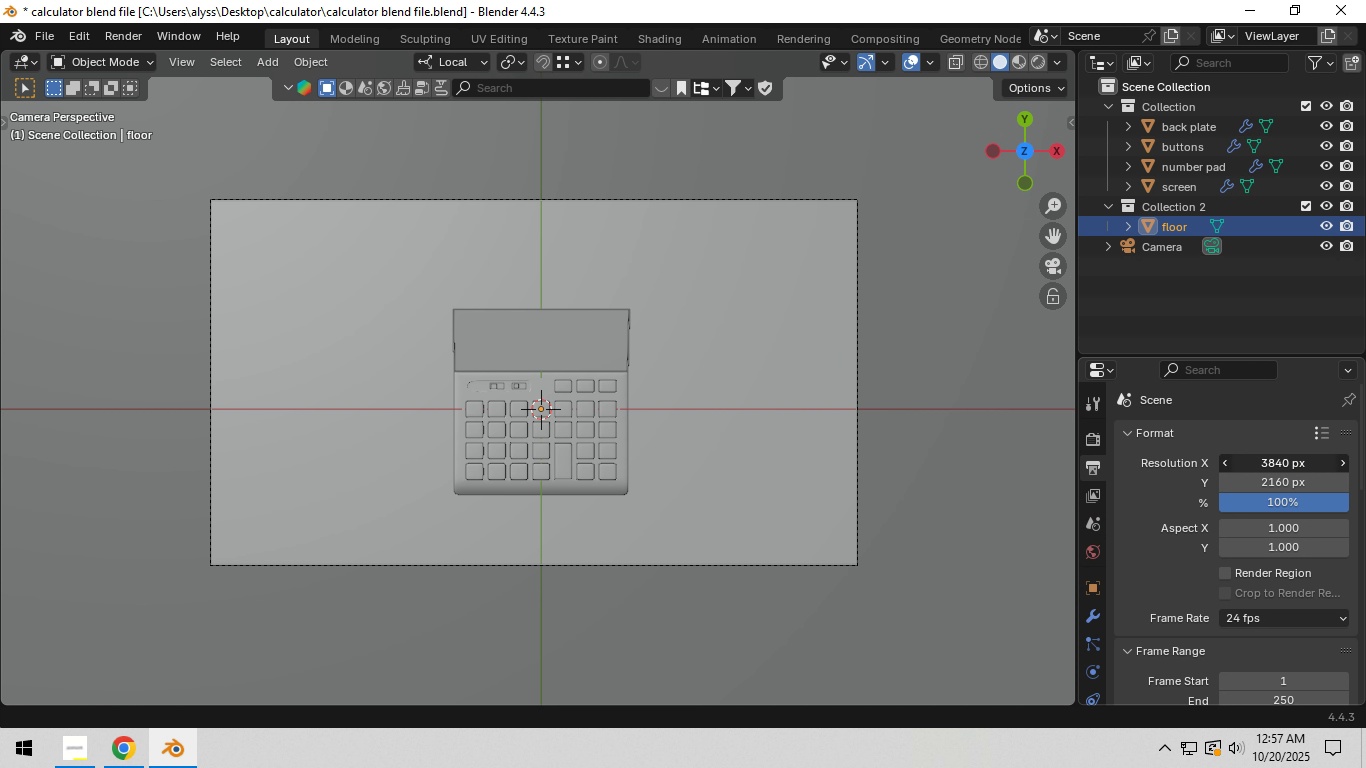 
double_click([1300, 468])
 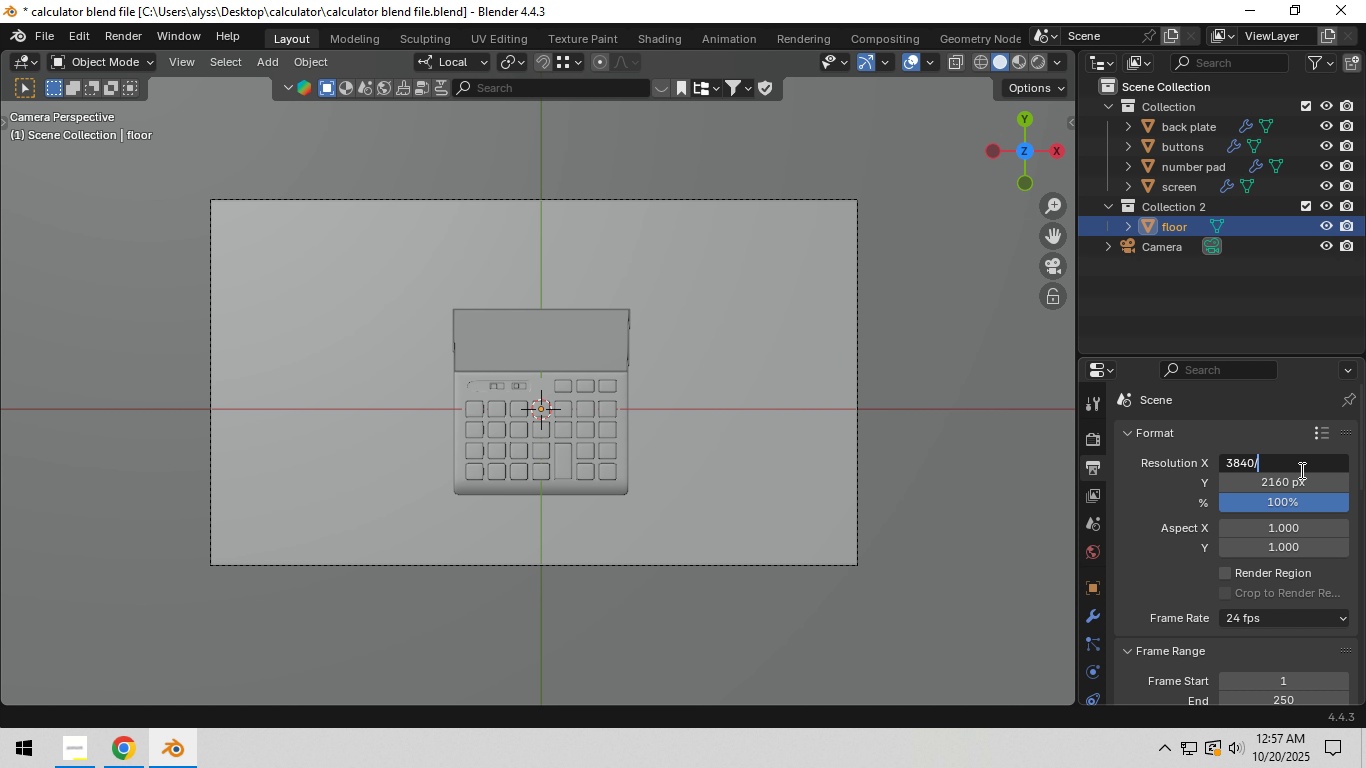 
key(NumpadDivide)
 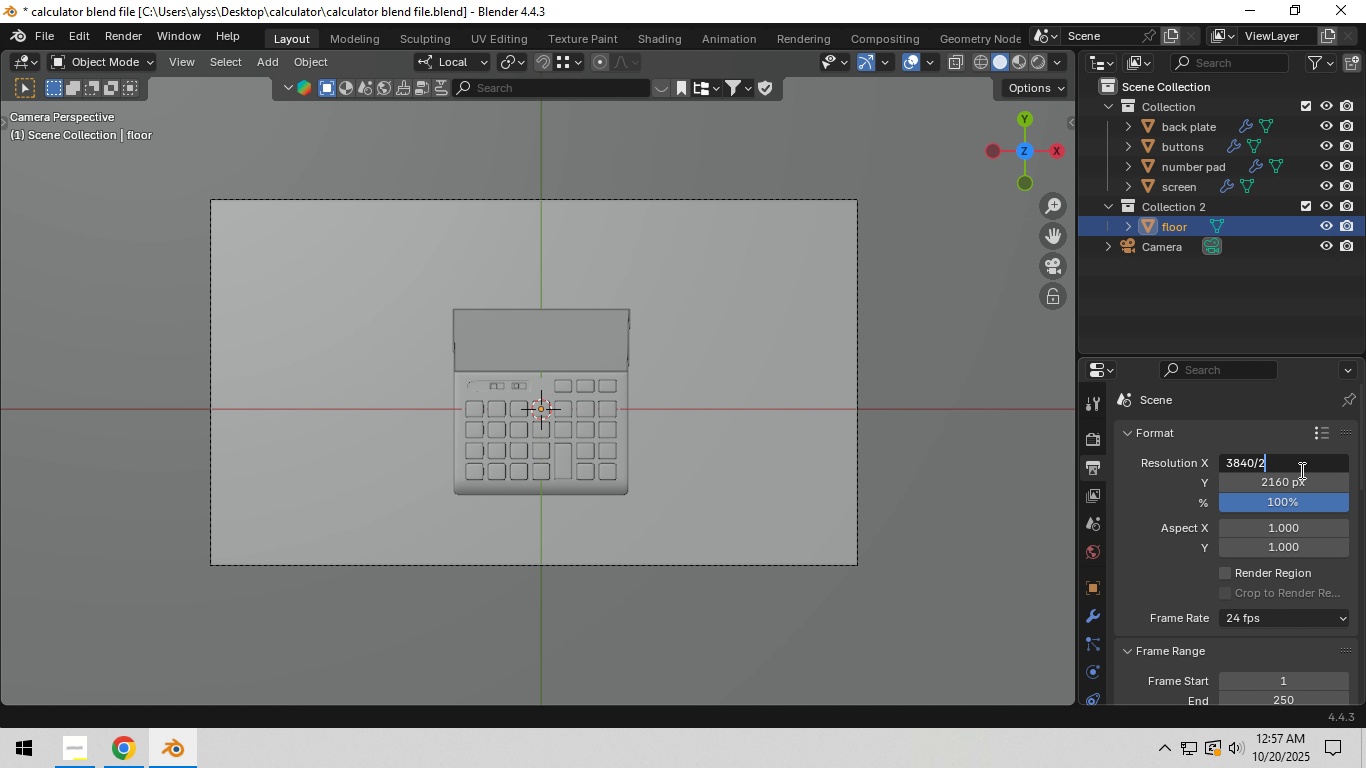 
key(Numpad2)
 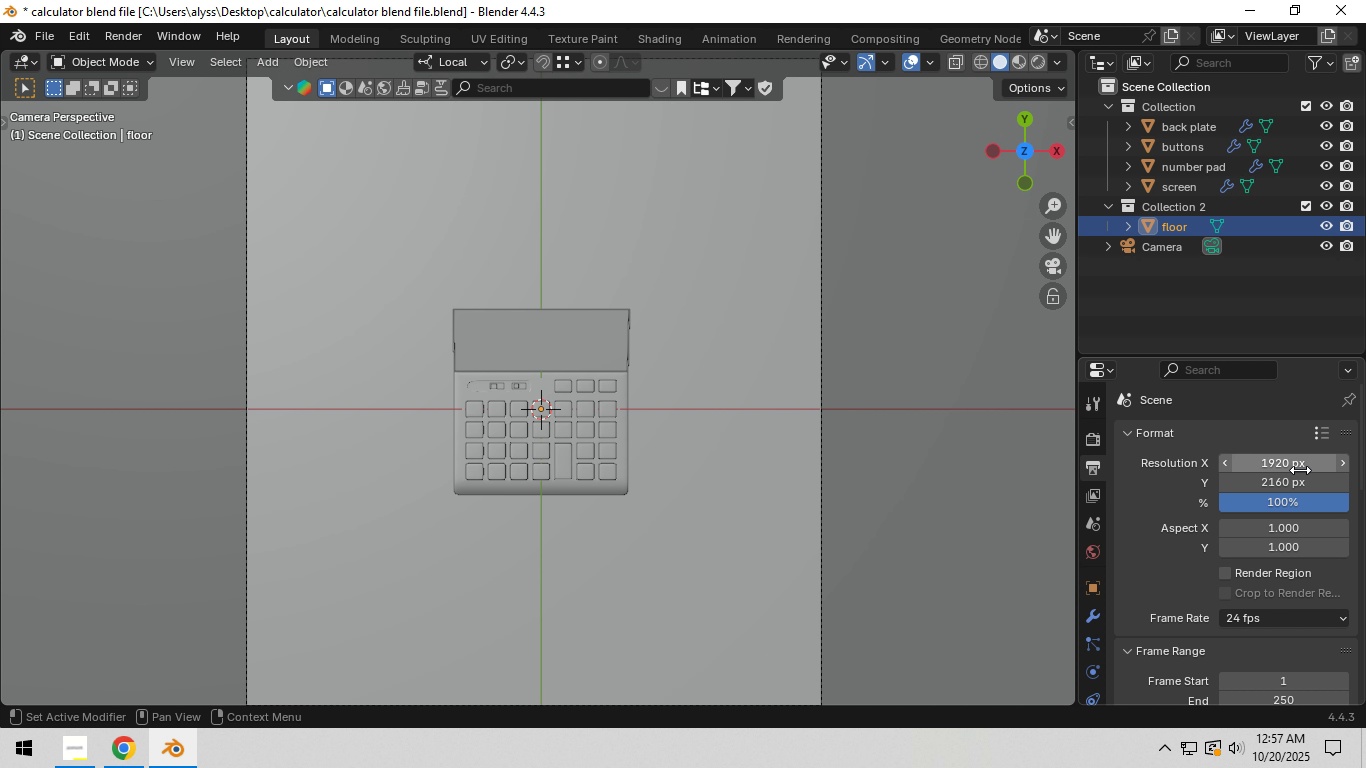 
key(NumpadEnter)
 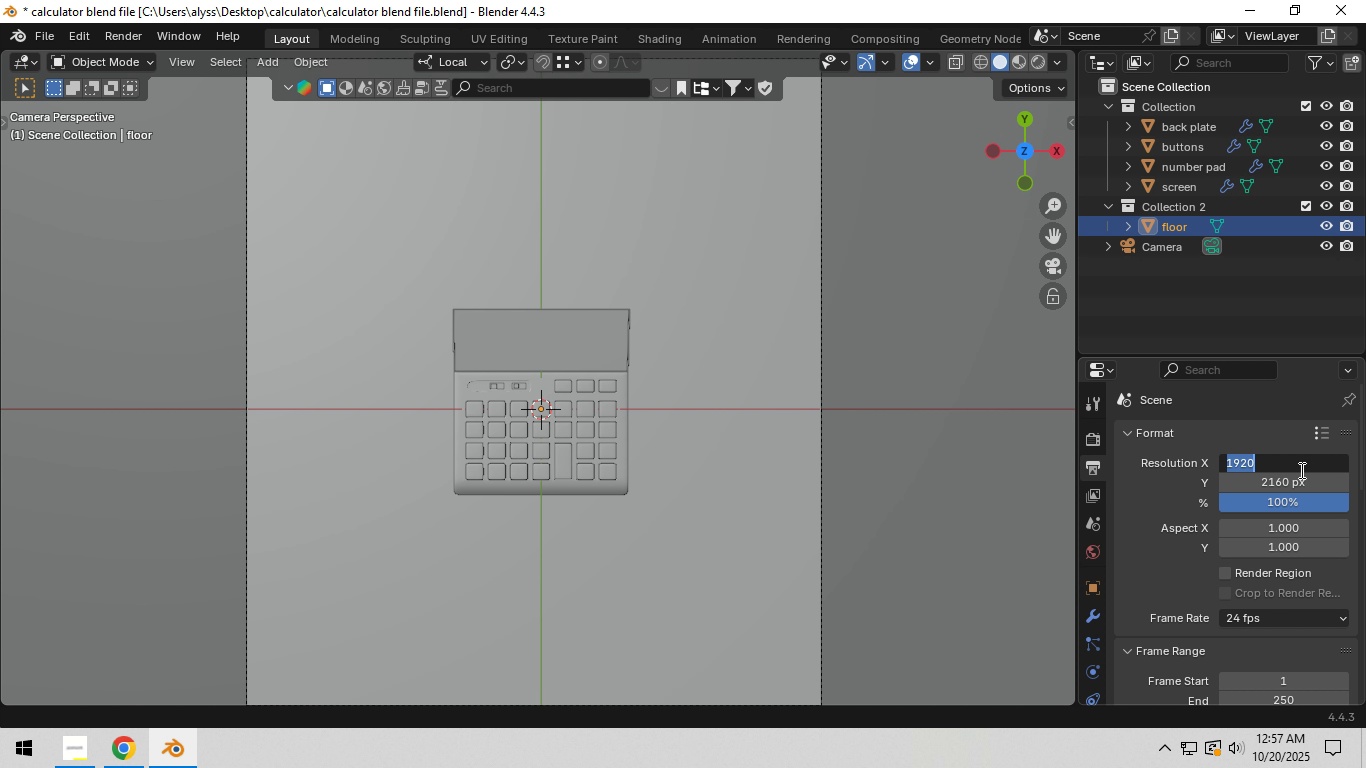 
double_click([1300, 470])
 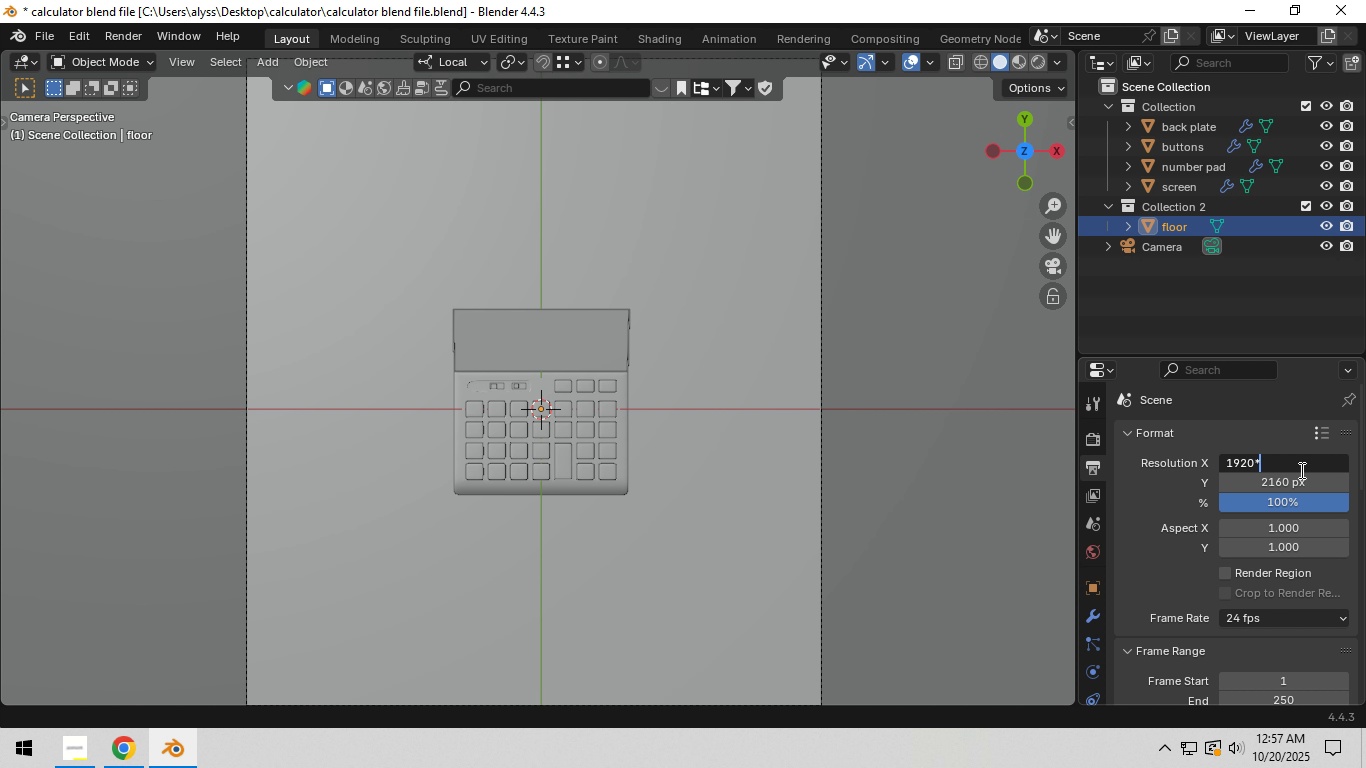 
key(NumpadMultiply)
 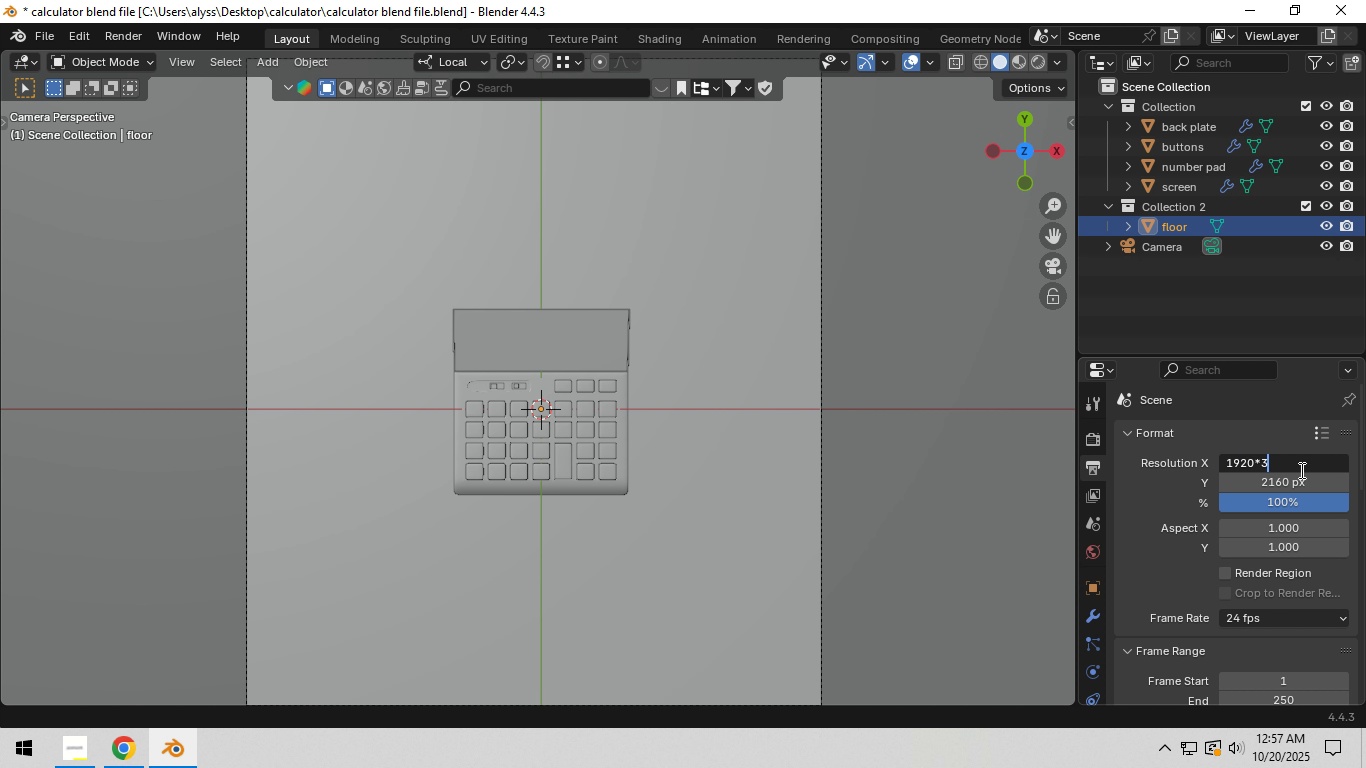 
key(Numpad3)
 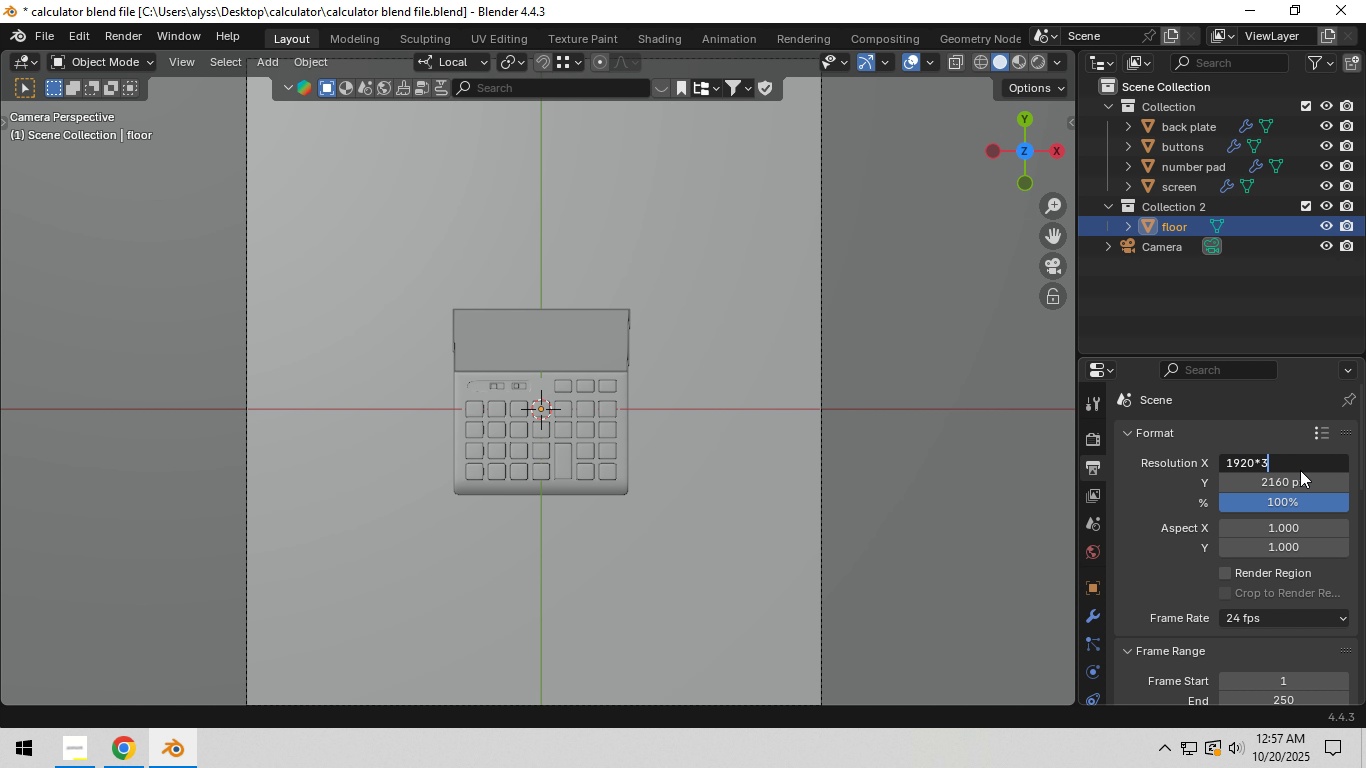 
key(NumpadEnter)
 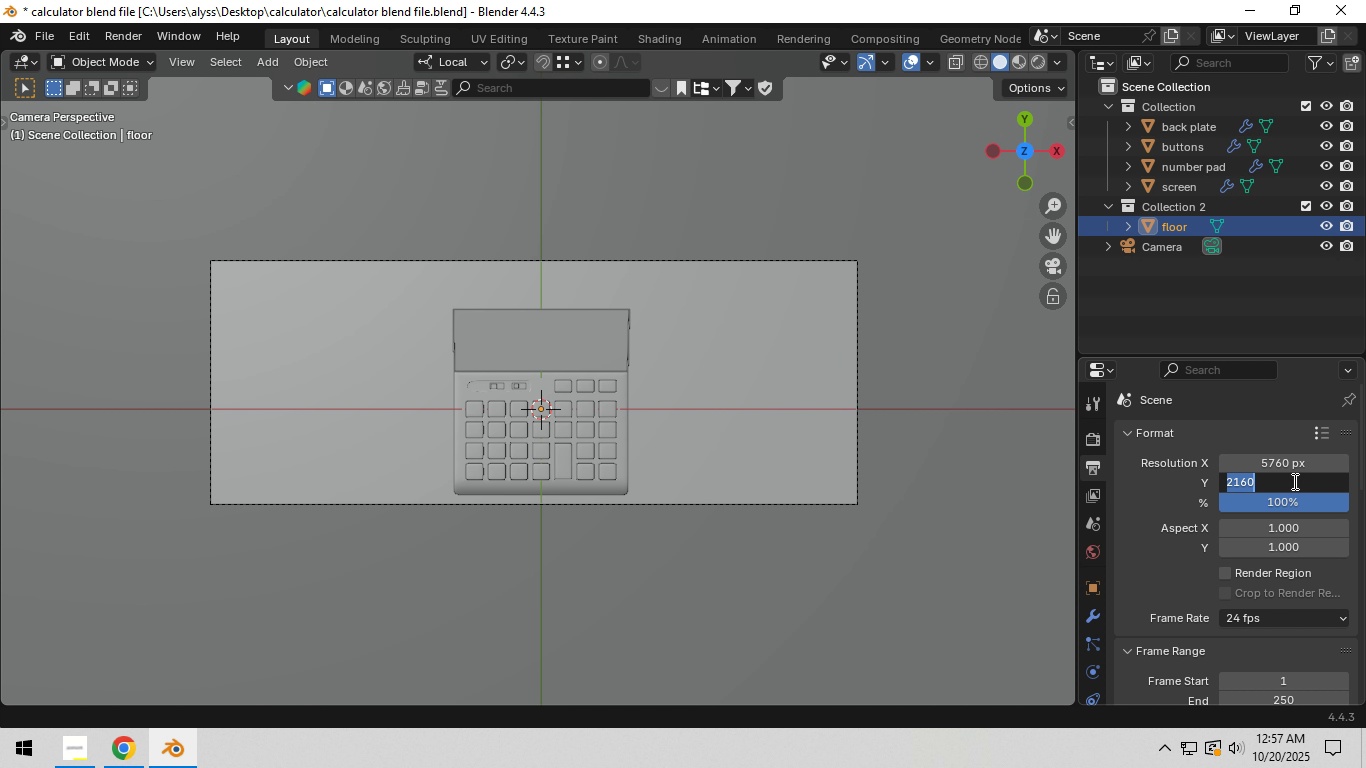 
double_click([1293, 481])
 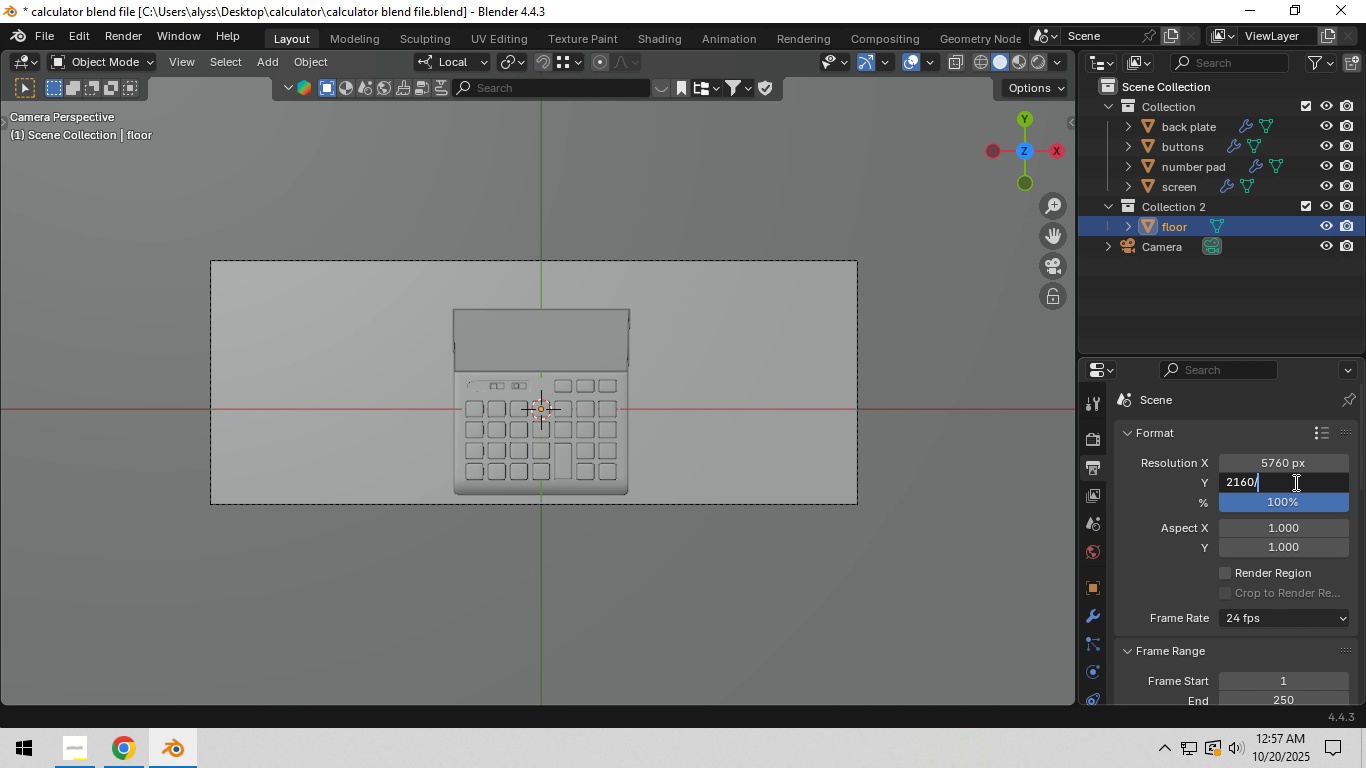 
key(NumpadDivide)
 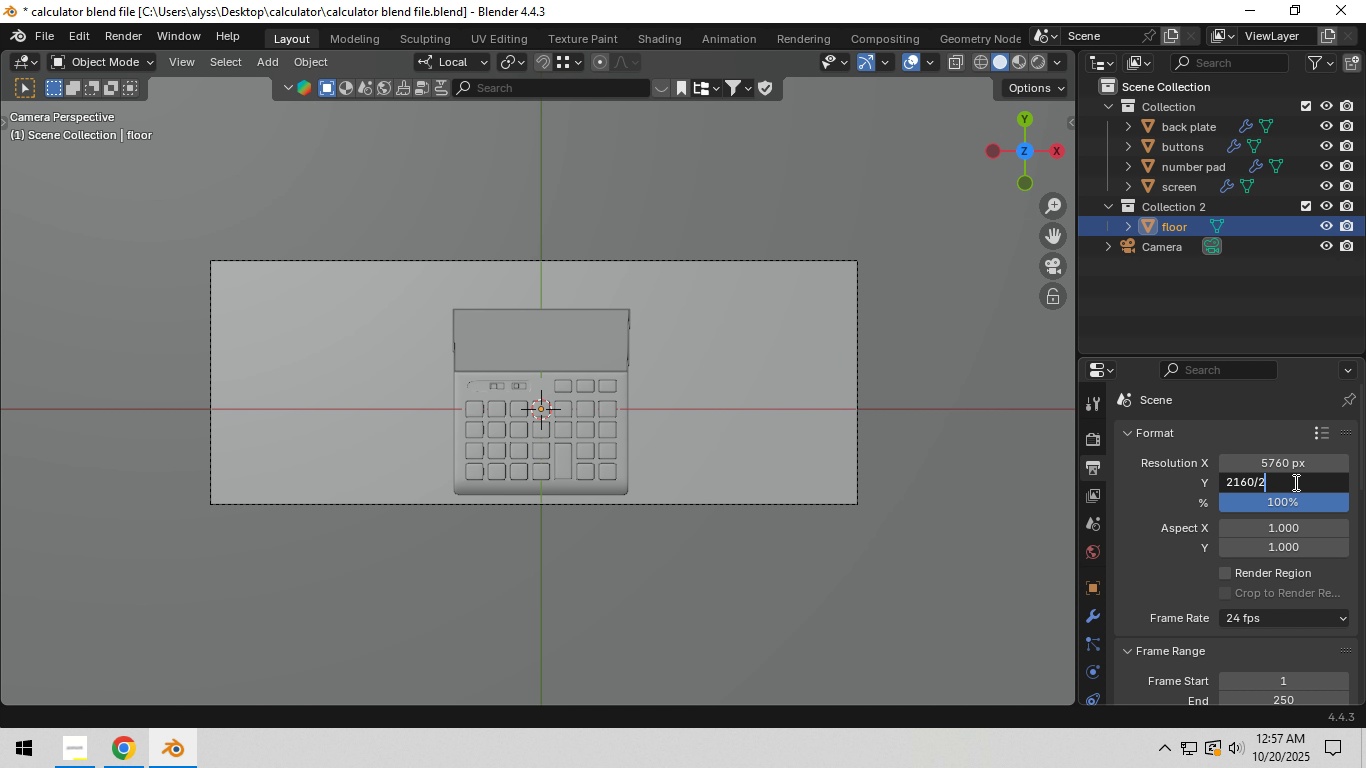 
key(Numpad2)
 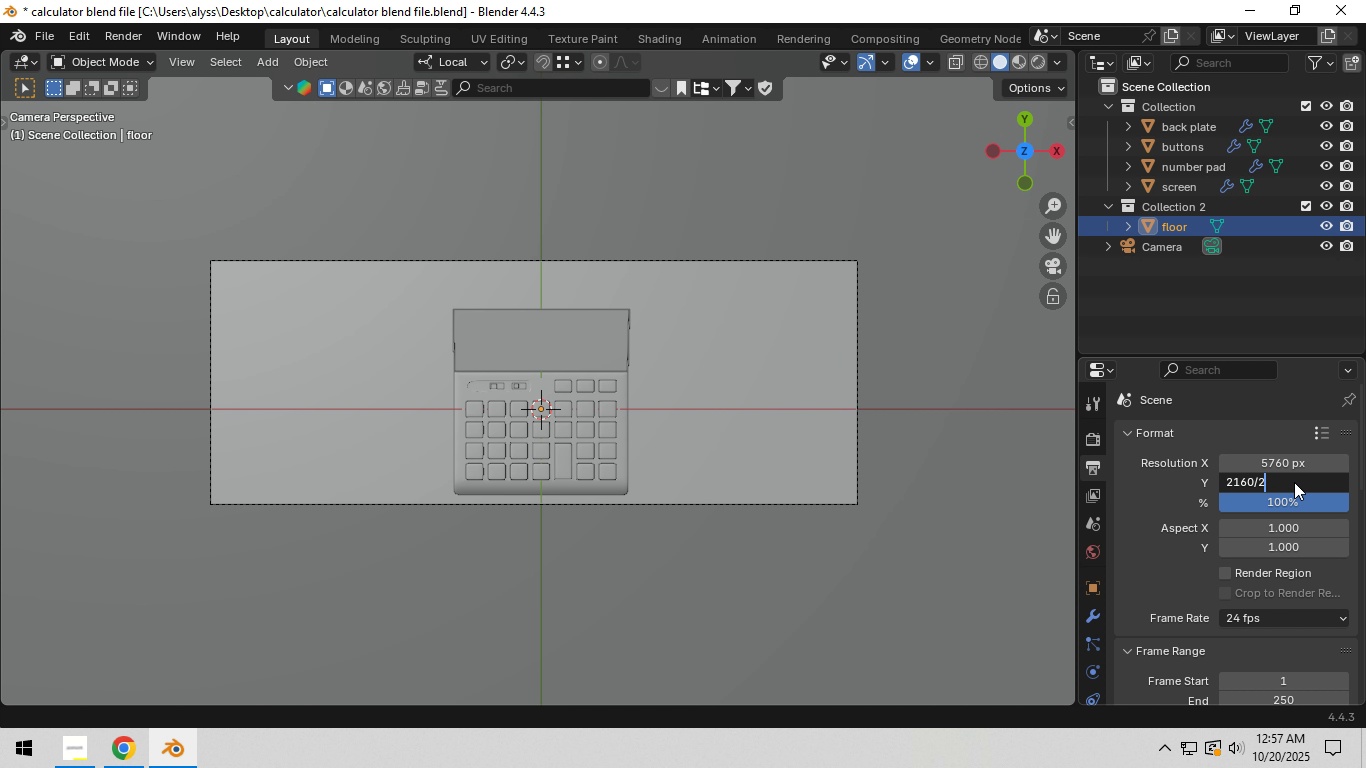 
key(NumpadEnter)
 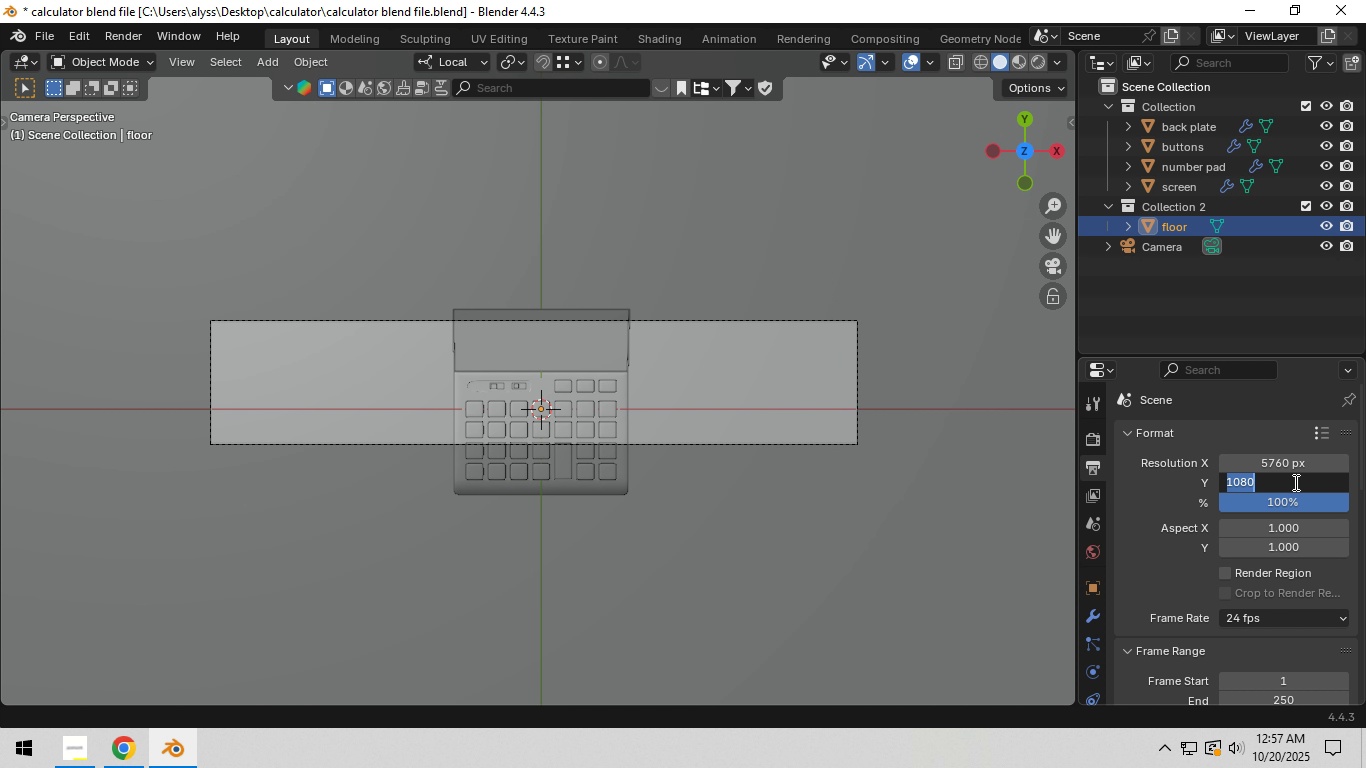 
double_click([1294, 482])
 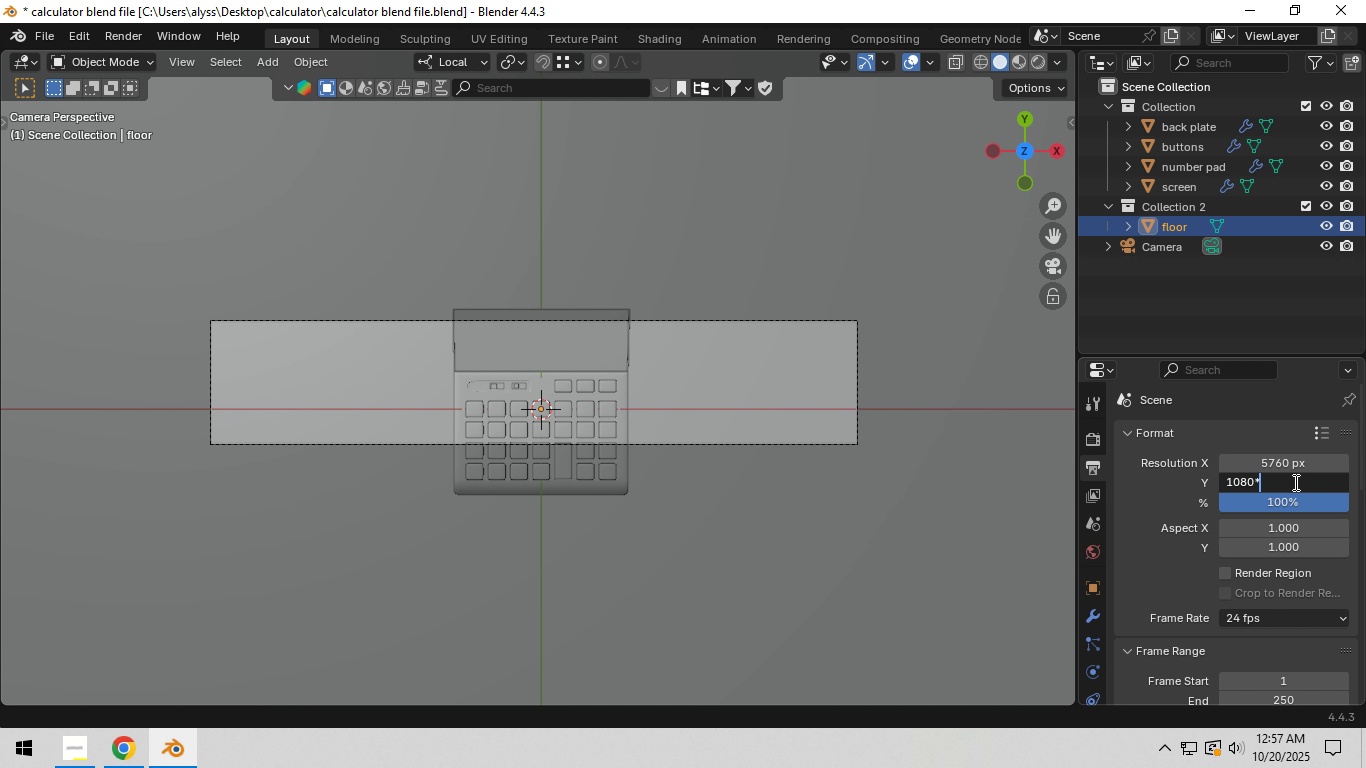 
key(NumpadMultiply)
 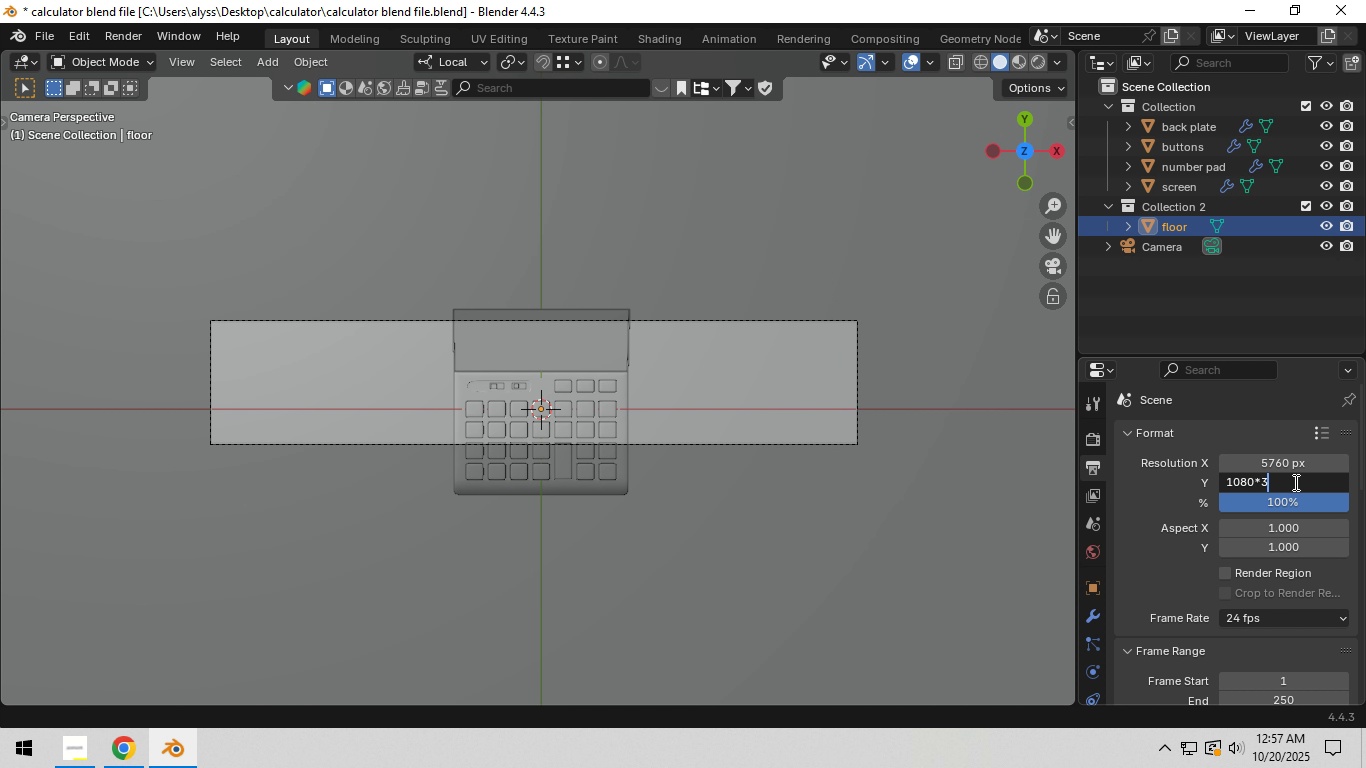 
key(Numpad3)
 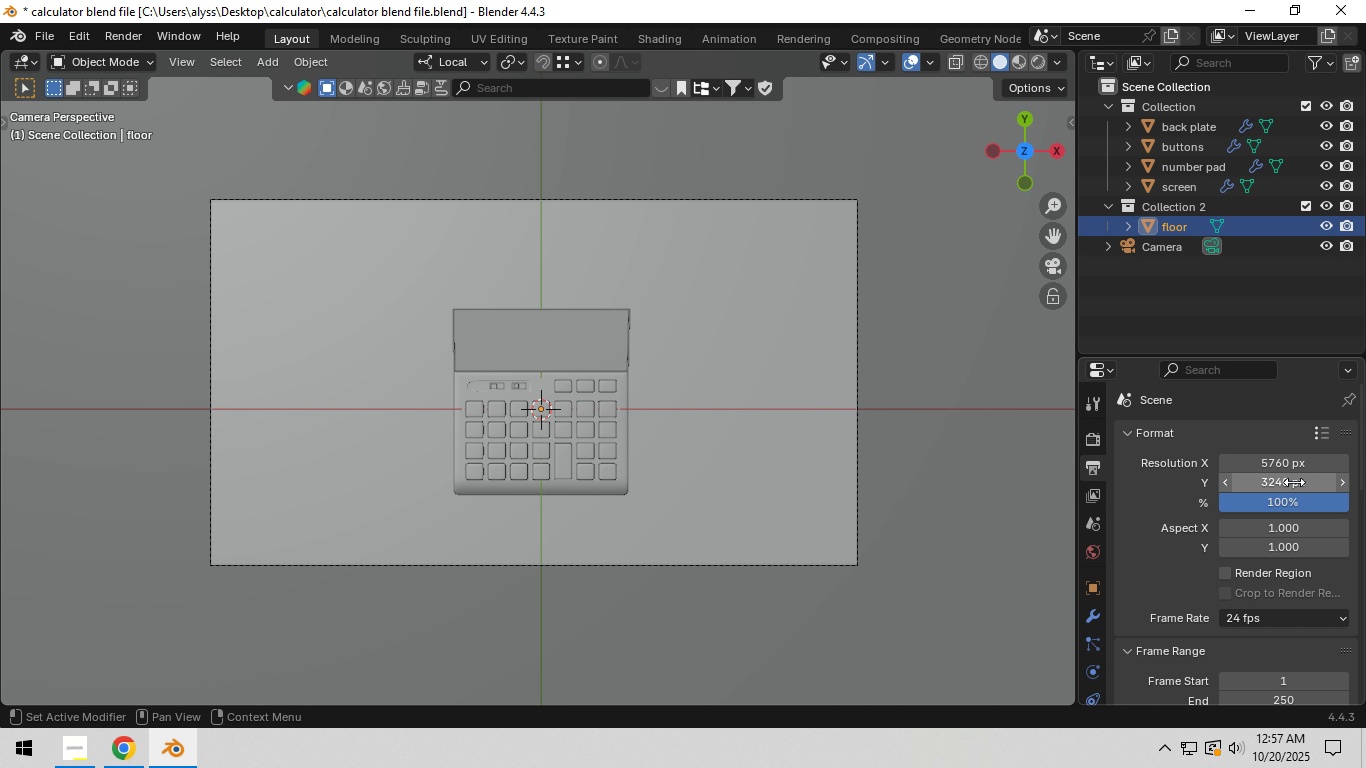 
key(NumpadEnter)
 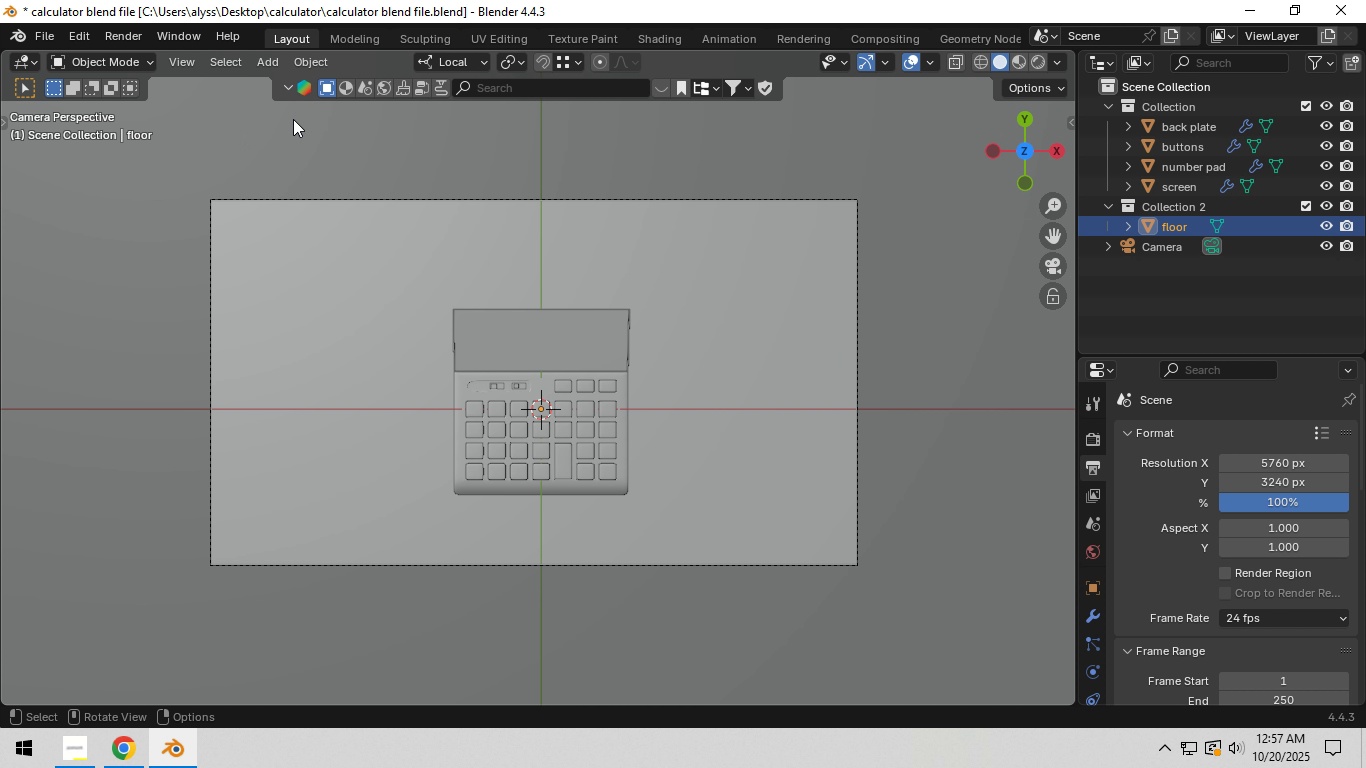 
left_click([1041, 62])
 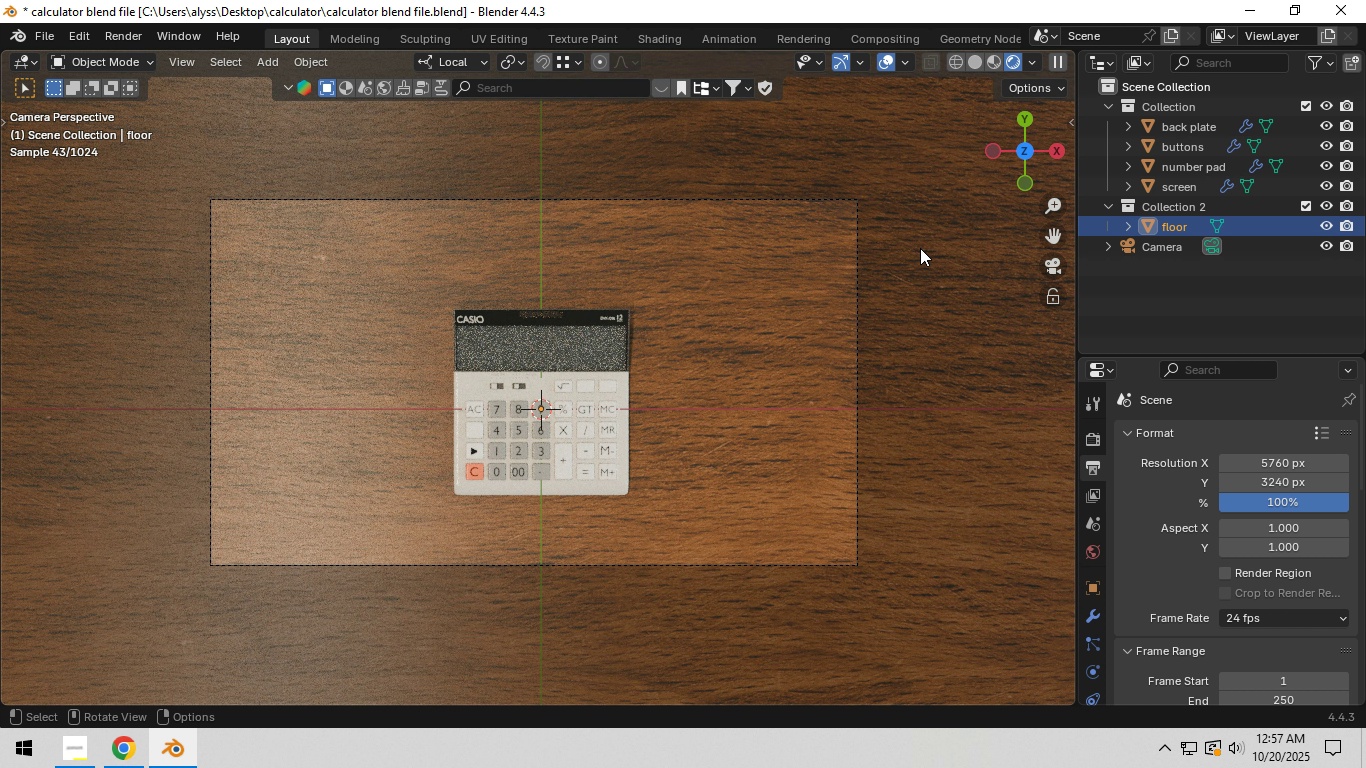 
wait(17.28)
 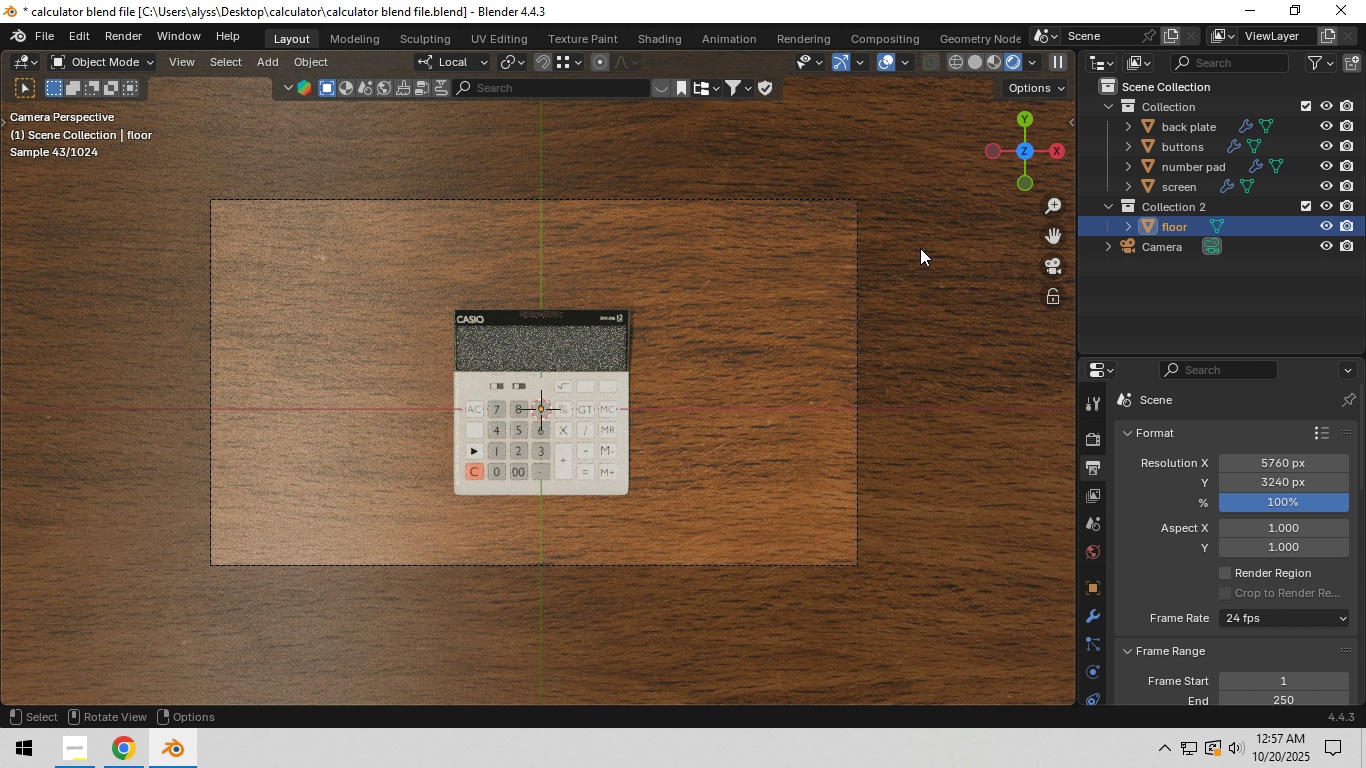 
key(Z)
 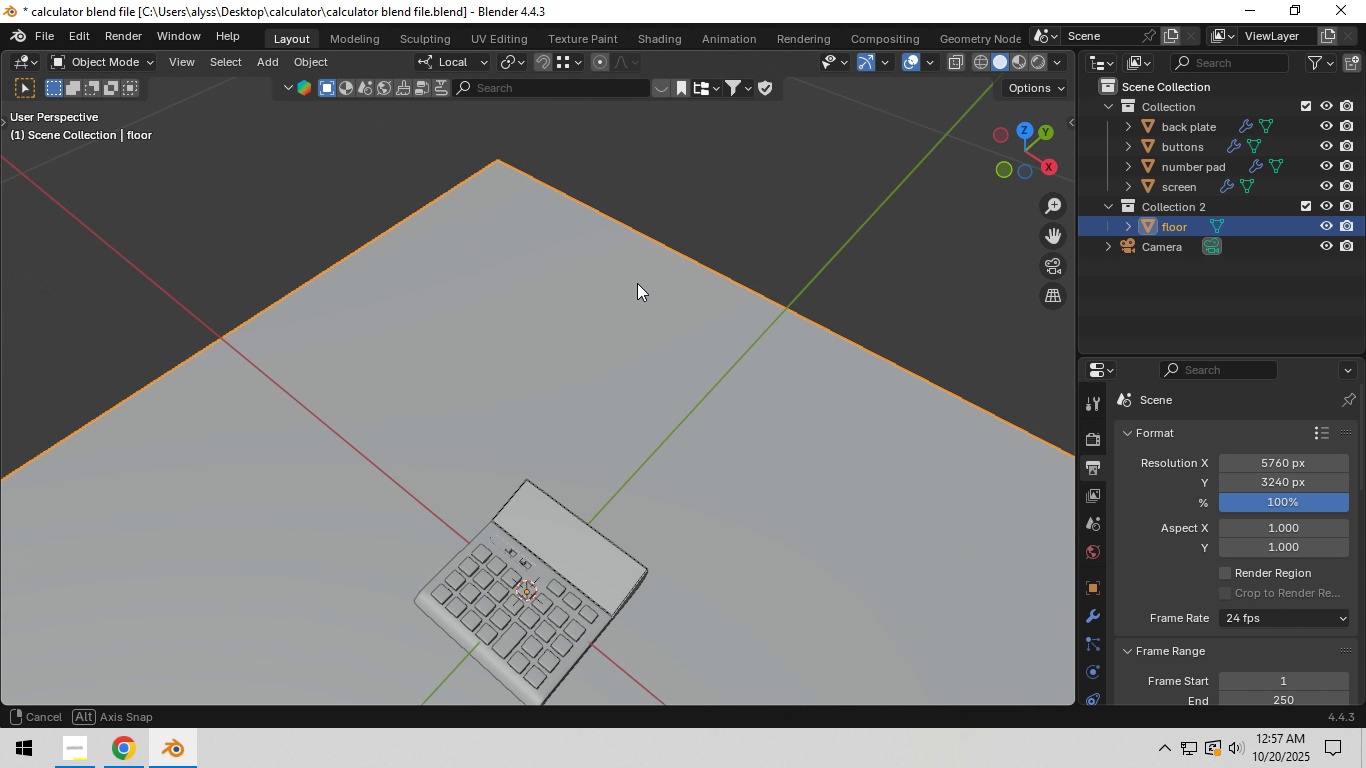 